 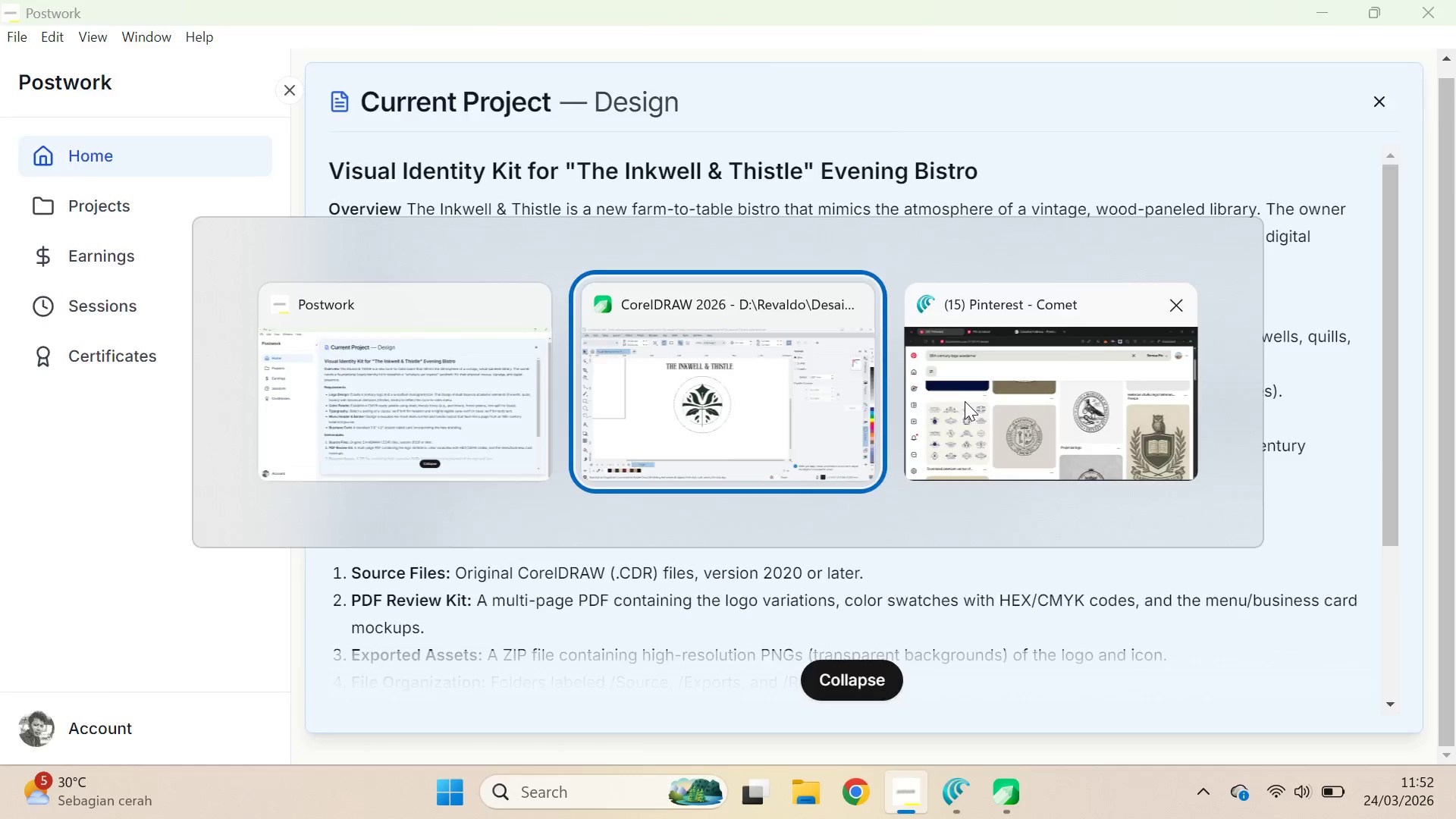 
key(Alt+Tab)
 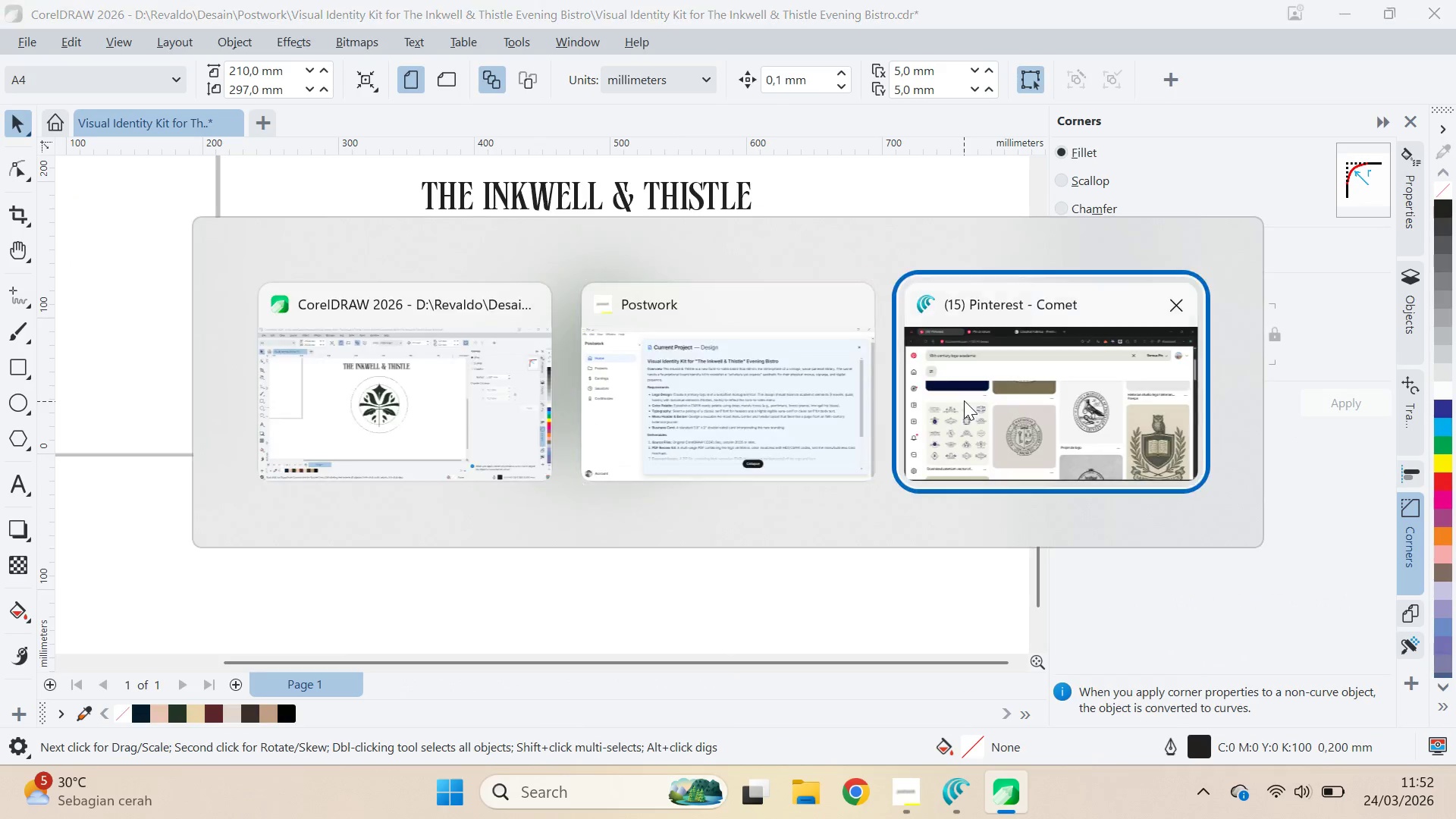 
key(Alt+Tab)
 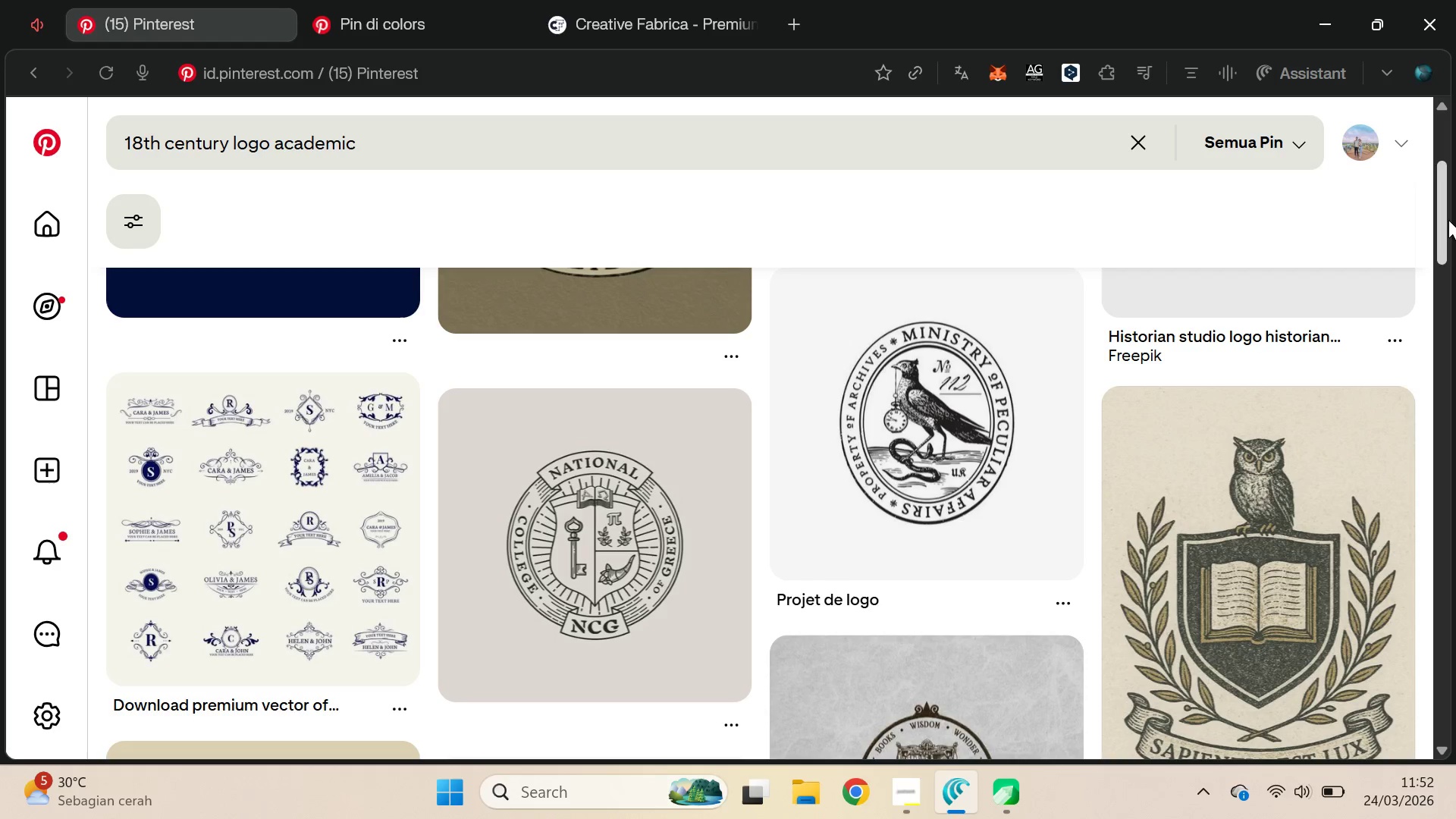 
left_click_drag(start_coordinate=[1447, 220], to_coordinate=[1455, 560])
 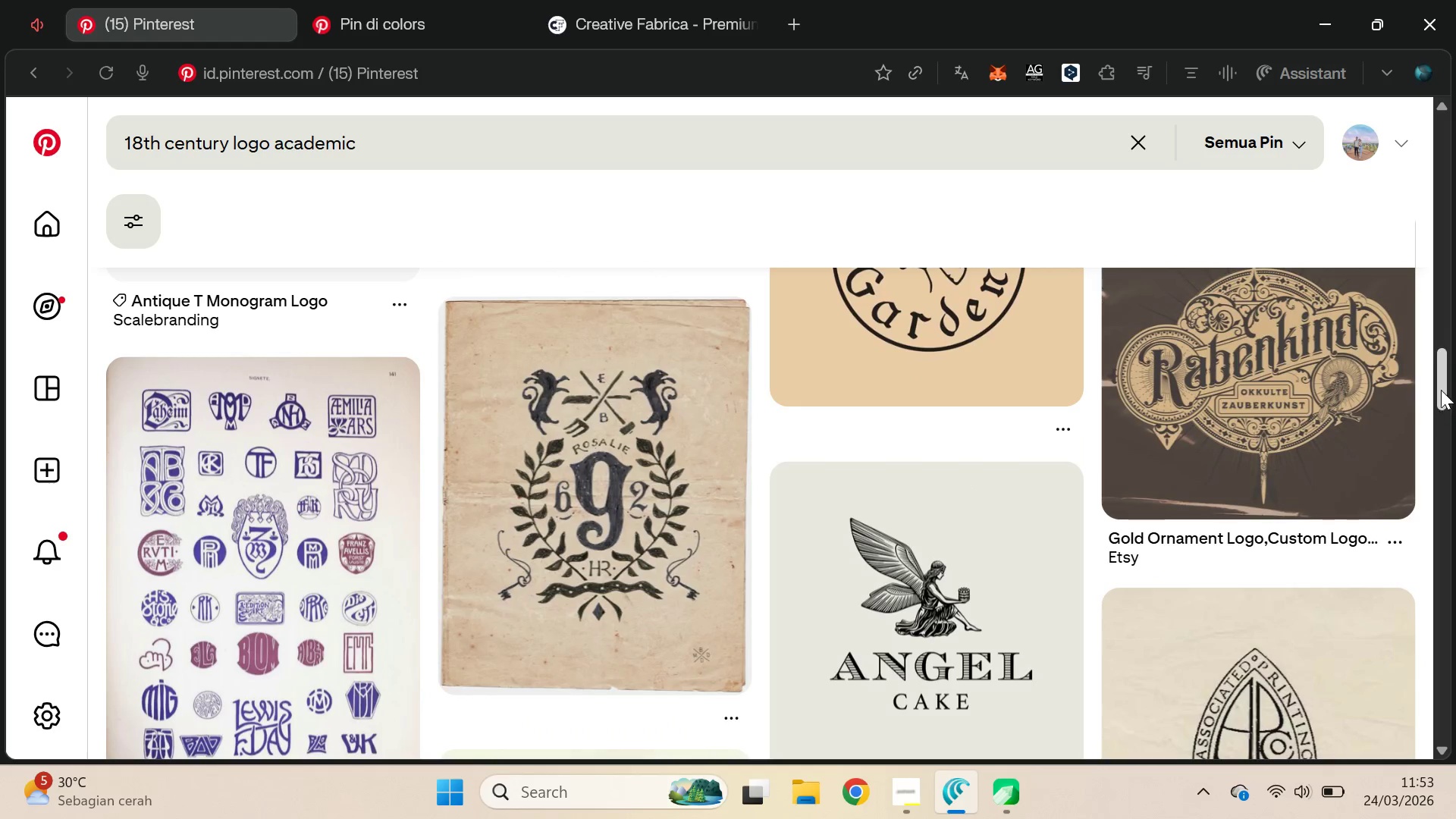 
key(VolumeDown)
 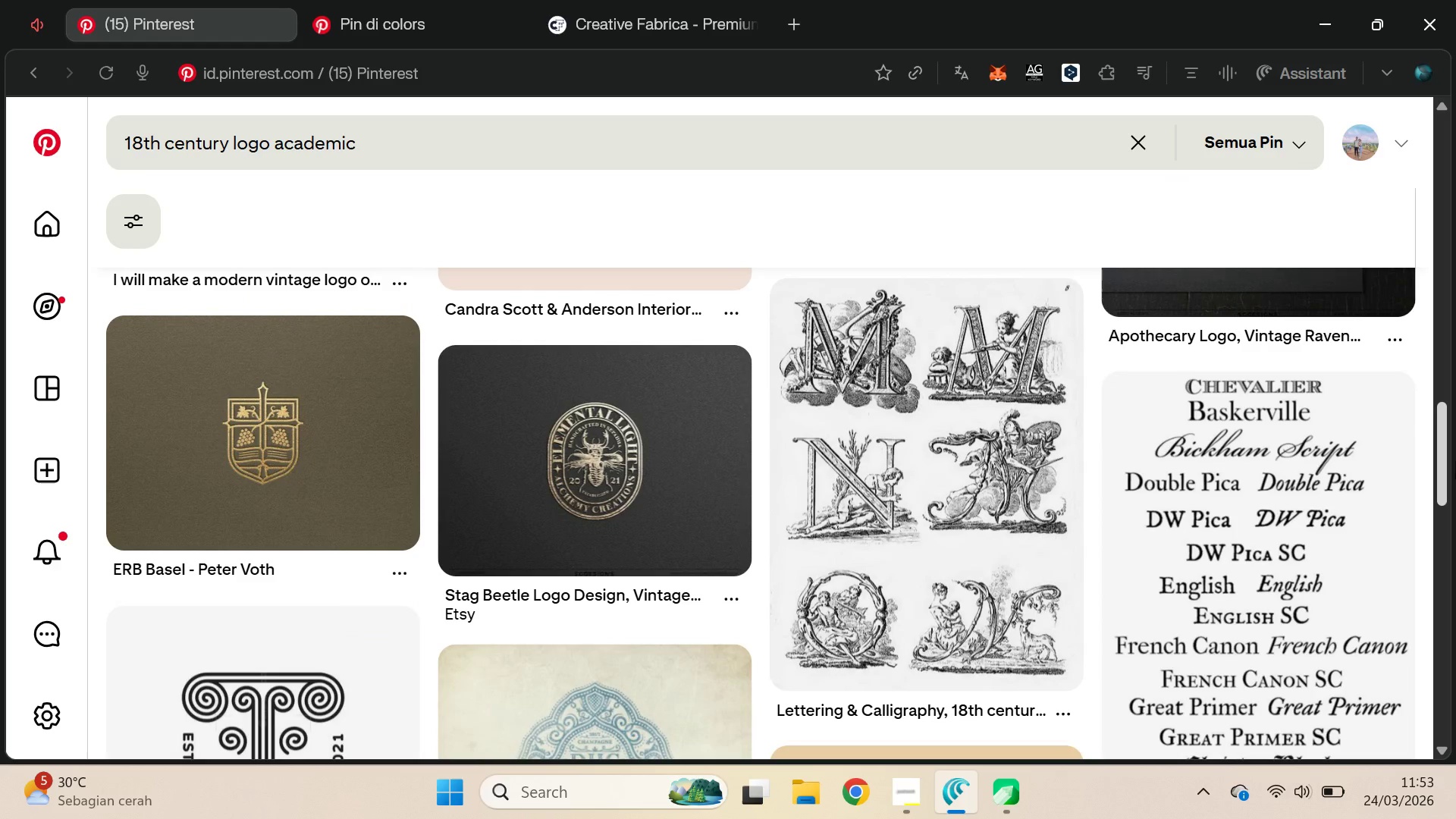 
left_click_drag(start_coordinate=[1442, 383], to_coordinate=[1455, 739])
 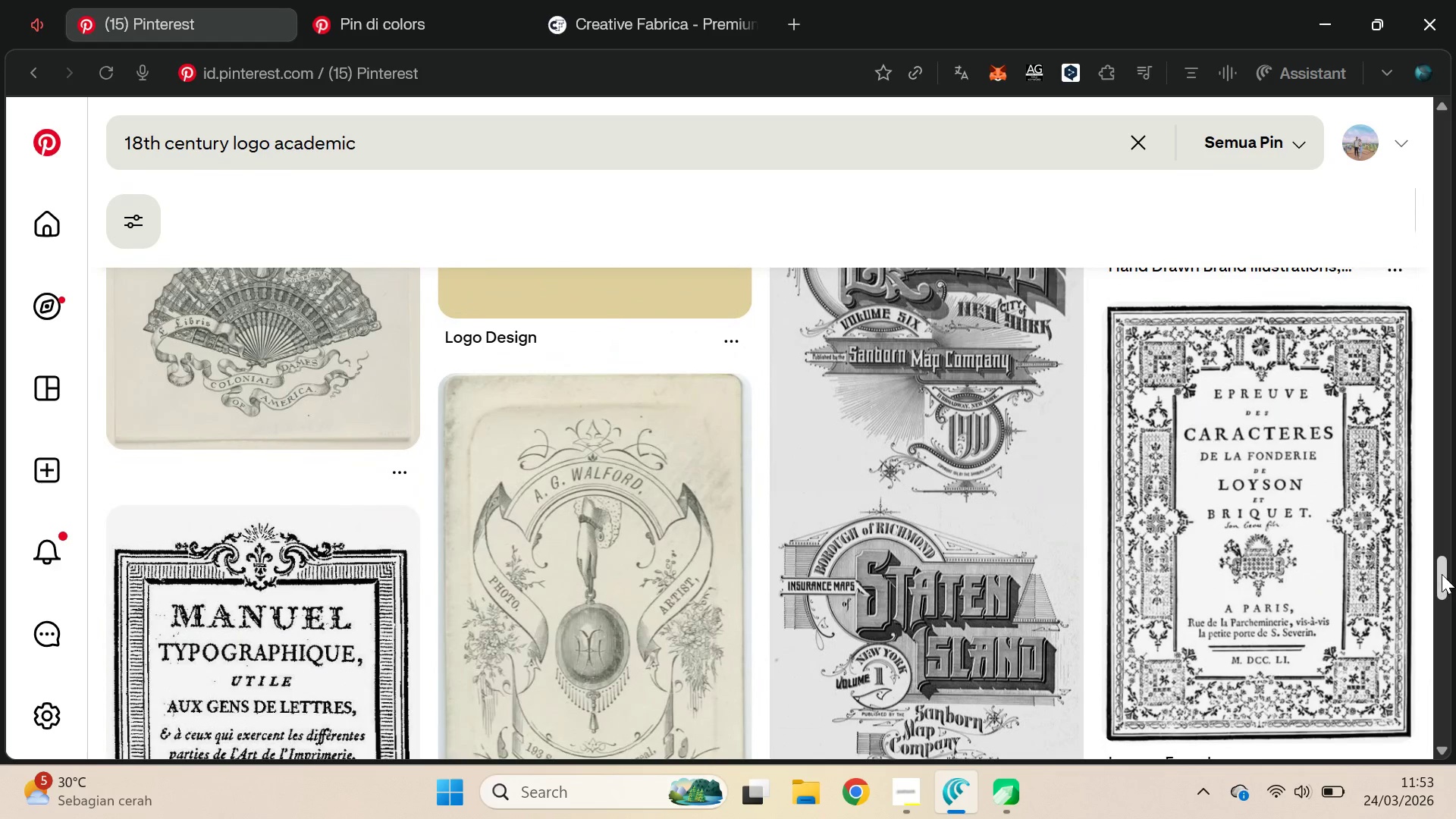 
left_click_drag(start_coordinate=[1442, 574], to_coordinate=[1455, 669])
 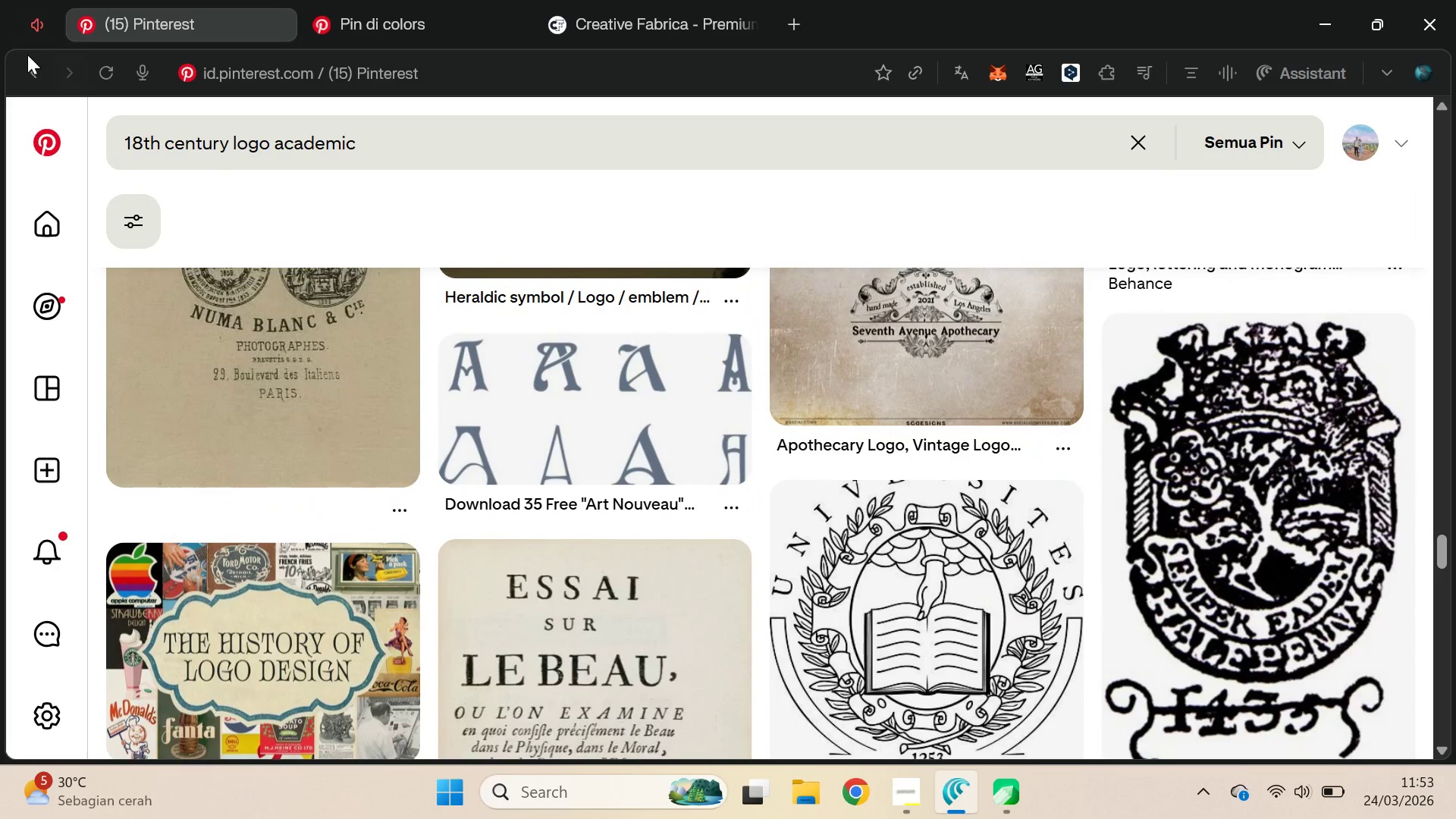 
left_click([46, 75])
 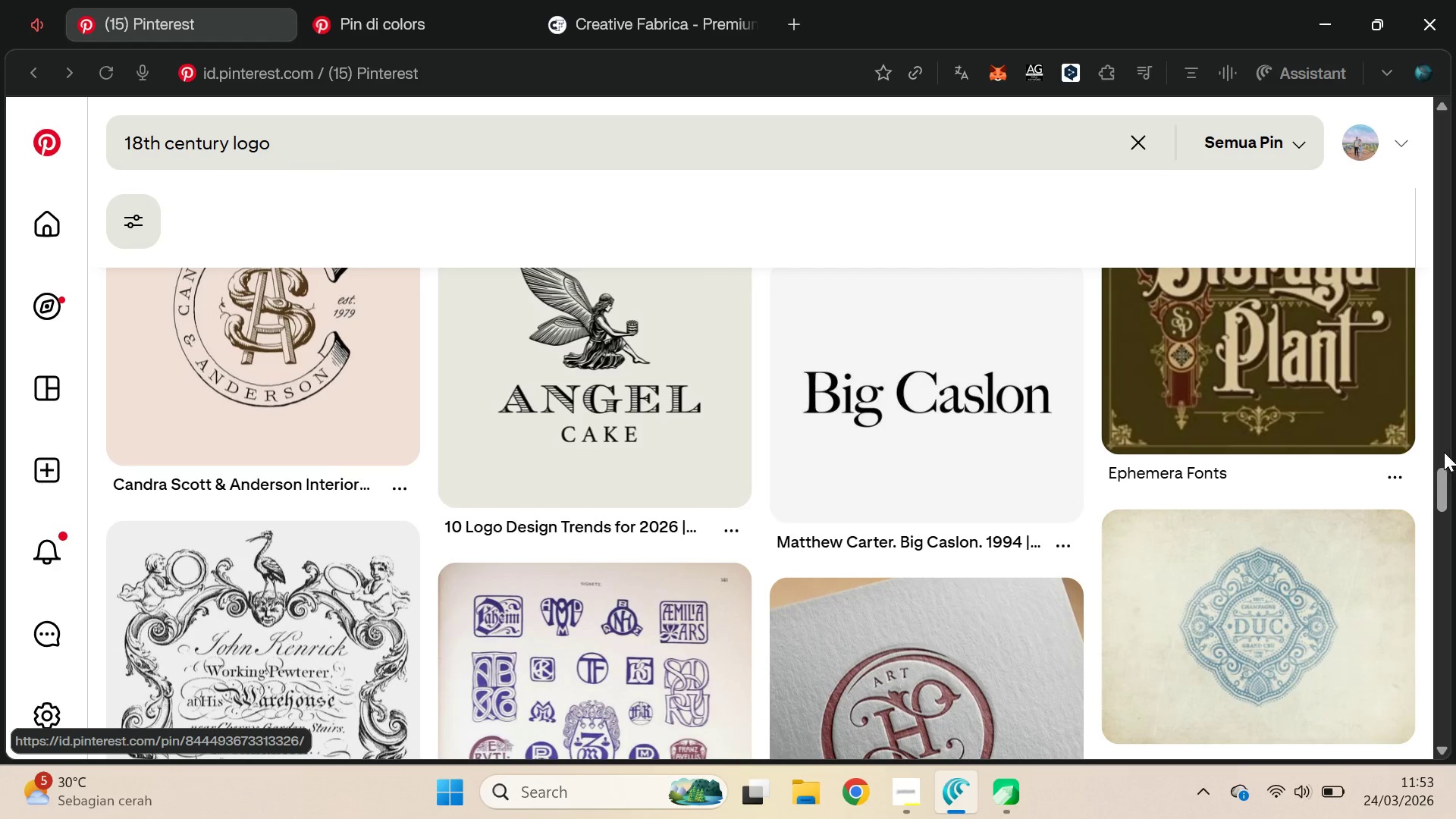 
left_click_drag(start_coordinate=[1451, 485], to_coordinate=[1451, 502])
 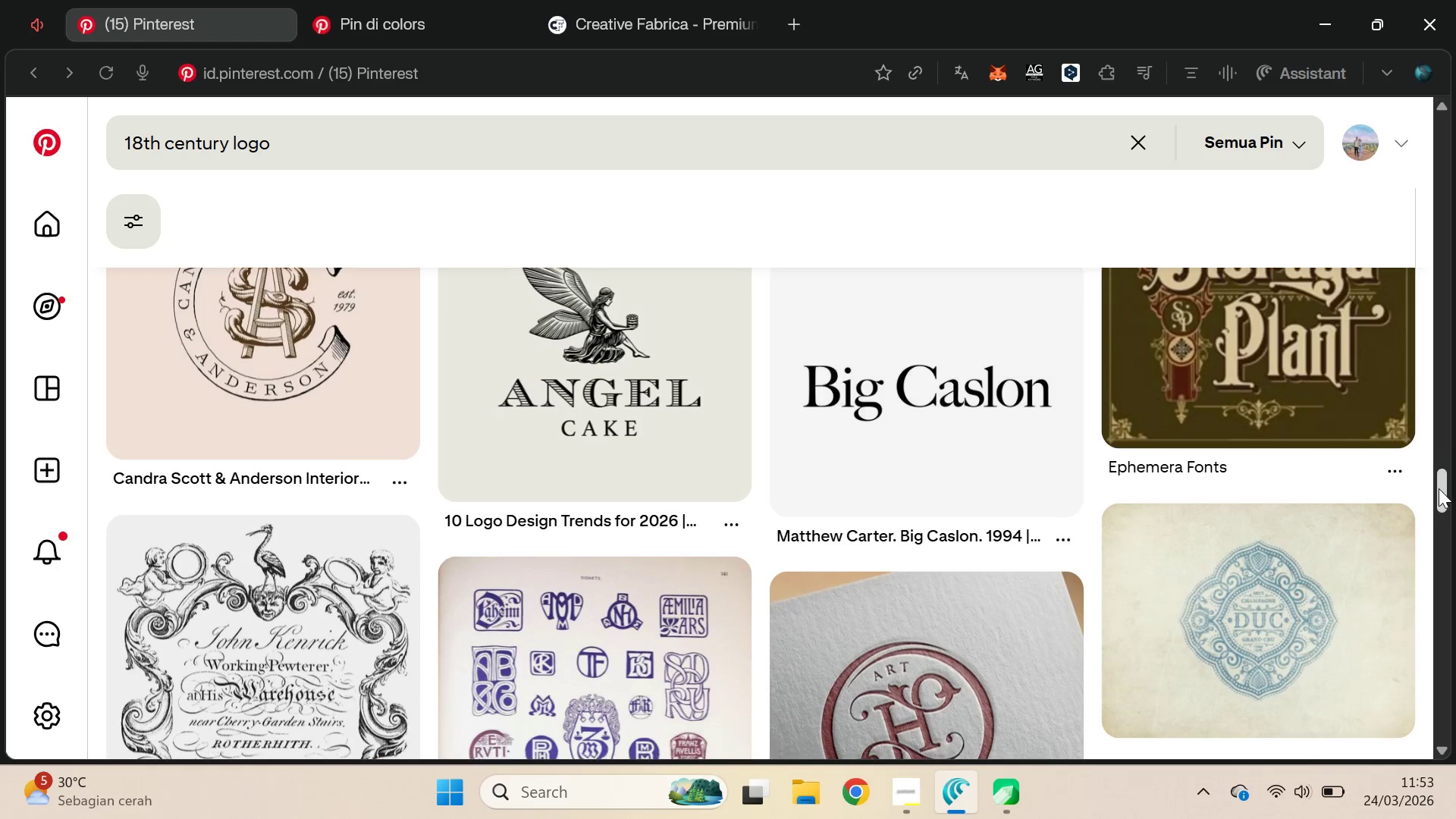 
left_click_drag(start_coordinate=[1437, 480], to_coordinate=[1439, 413])
 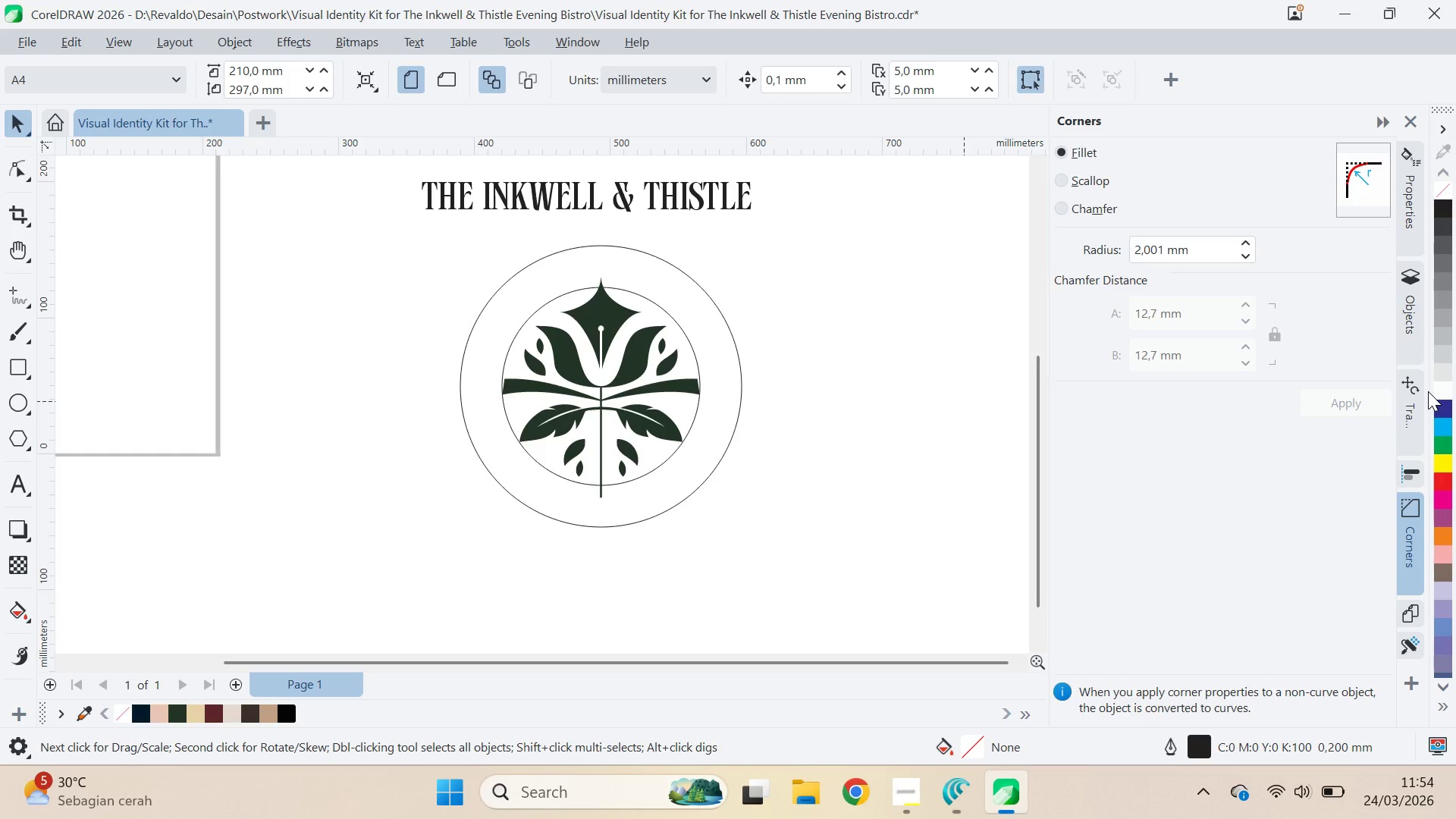 
key(Alt+AltLeft)
 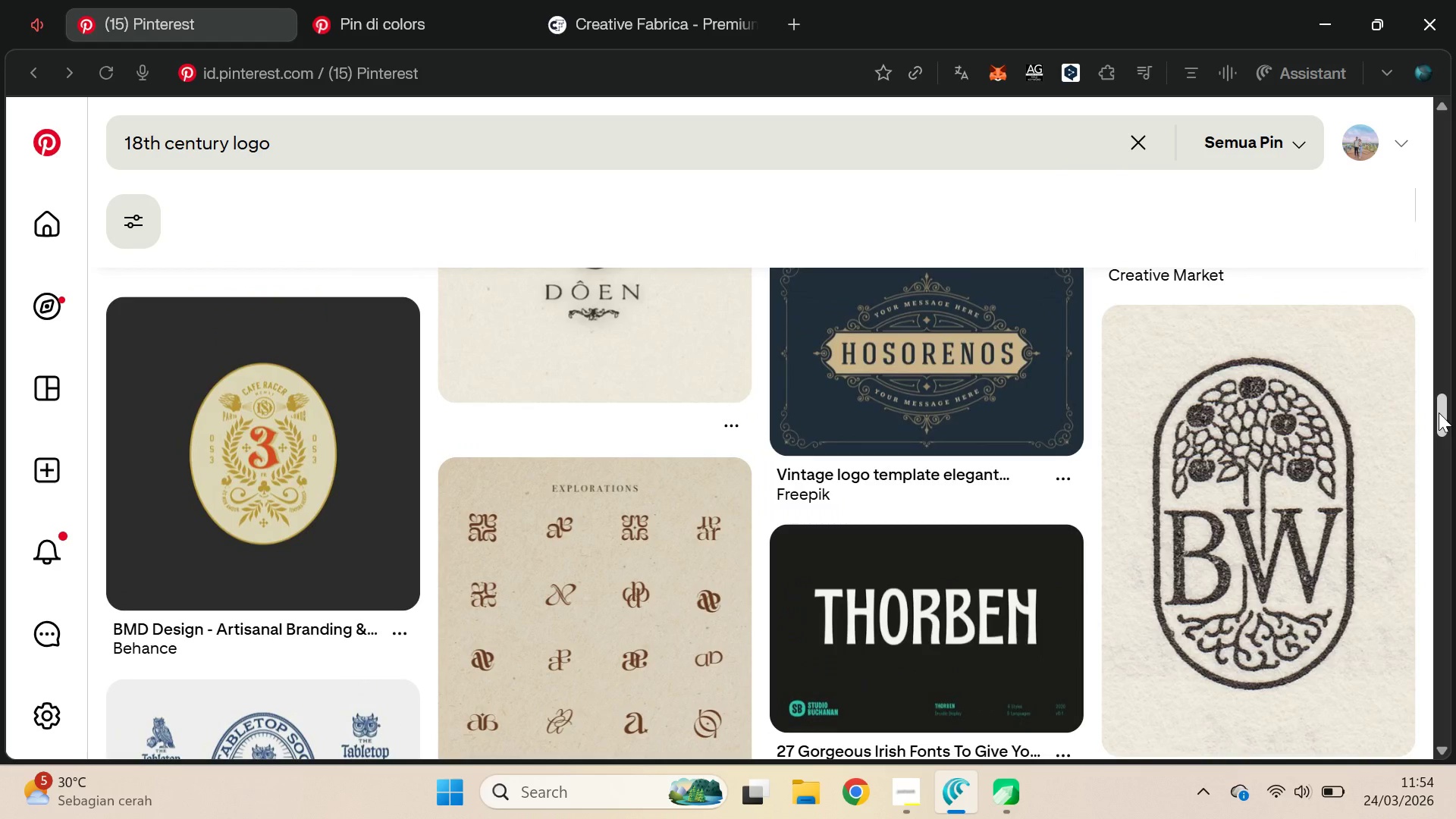 
key(Alt+Tab)
 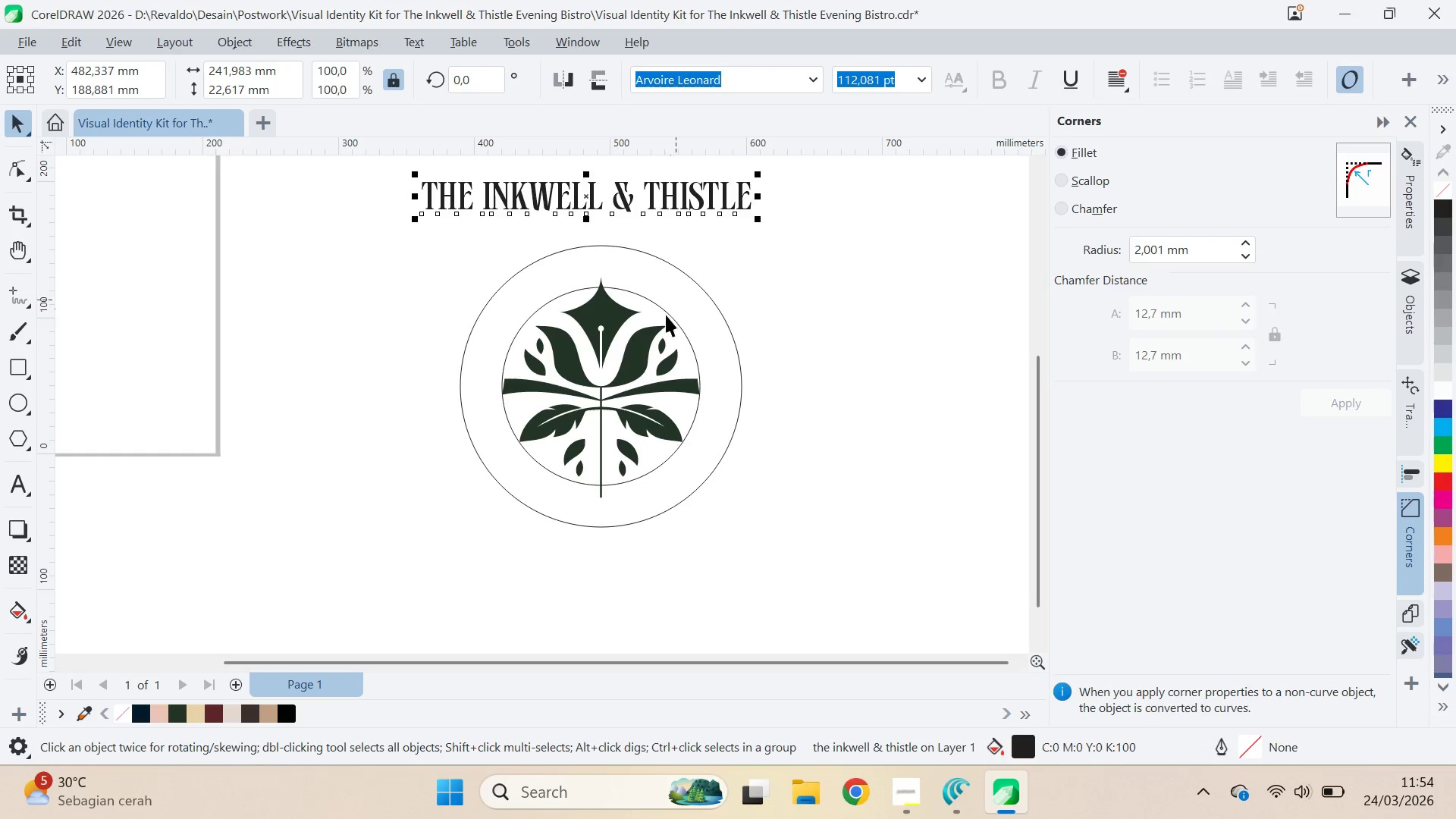 
left_click([667, 312])
 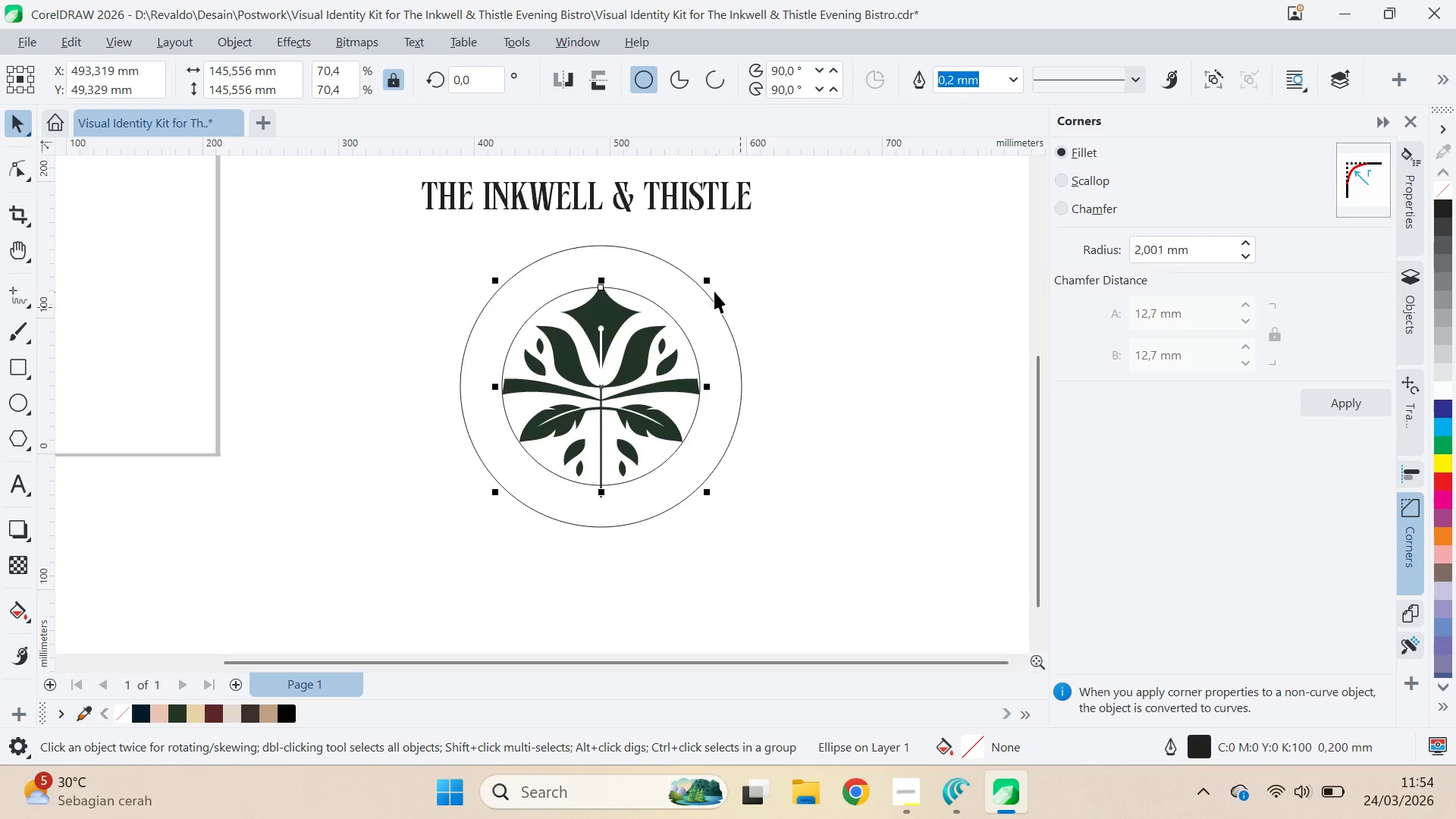 
hold_key(key=ShiftLeft, duration=0.44)
left_click([717, 303])